 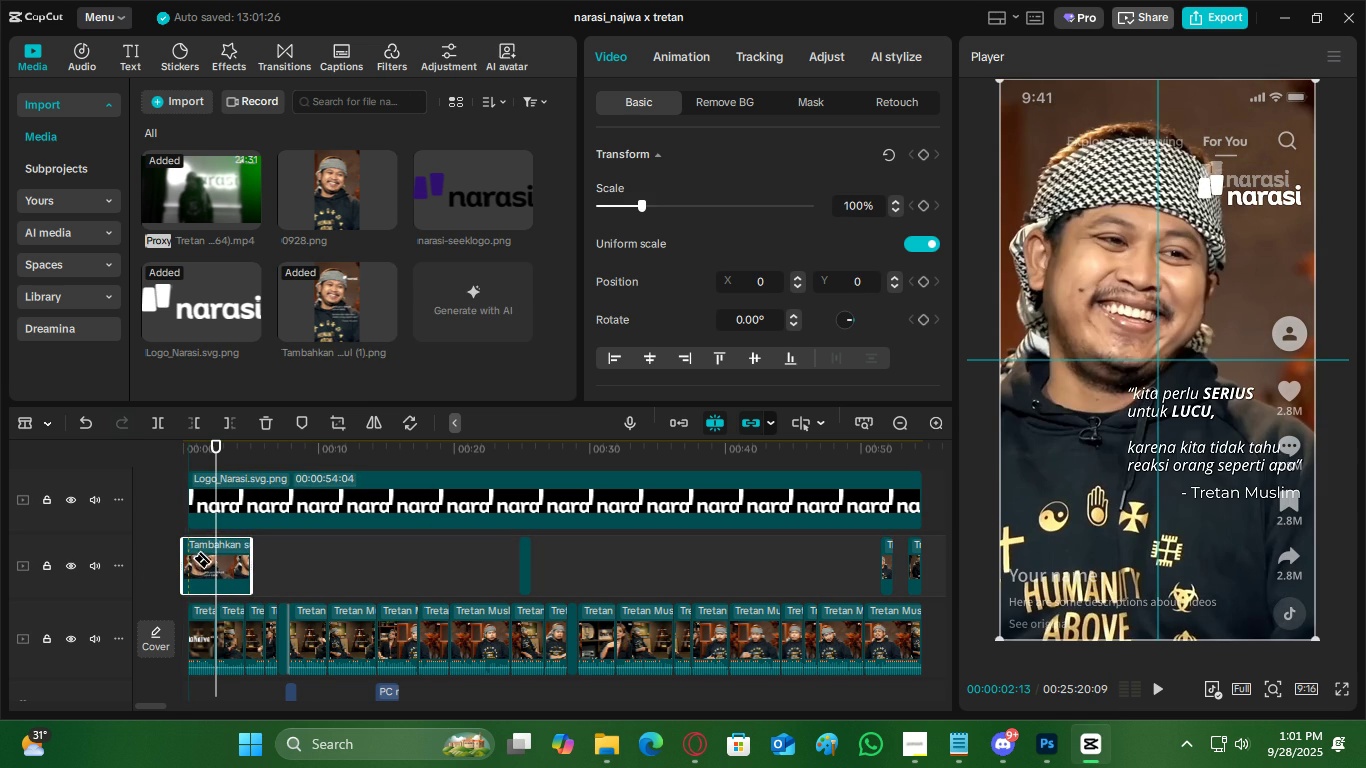 
left_click([193, 561])
 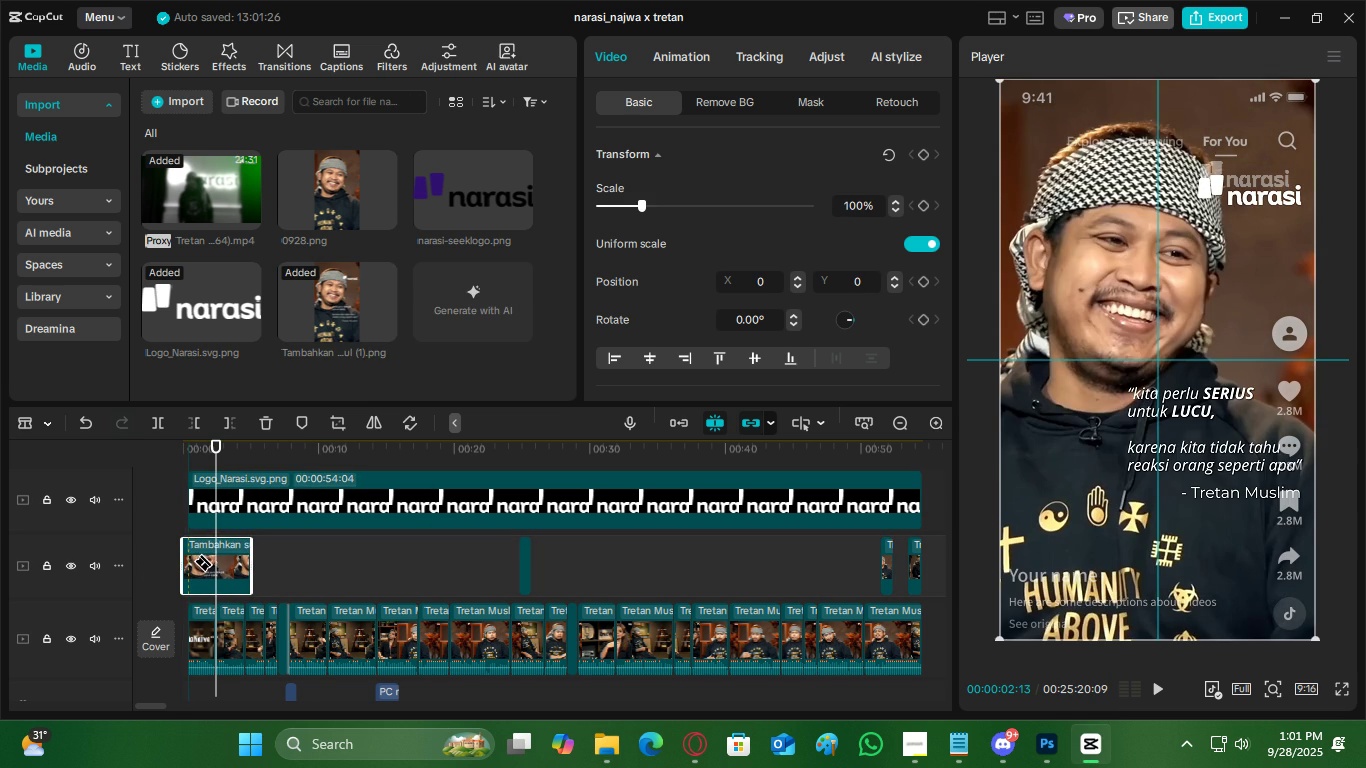 
key(V)
 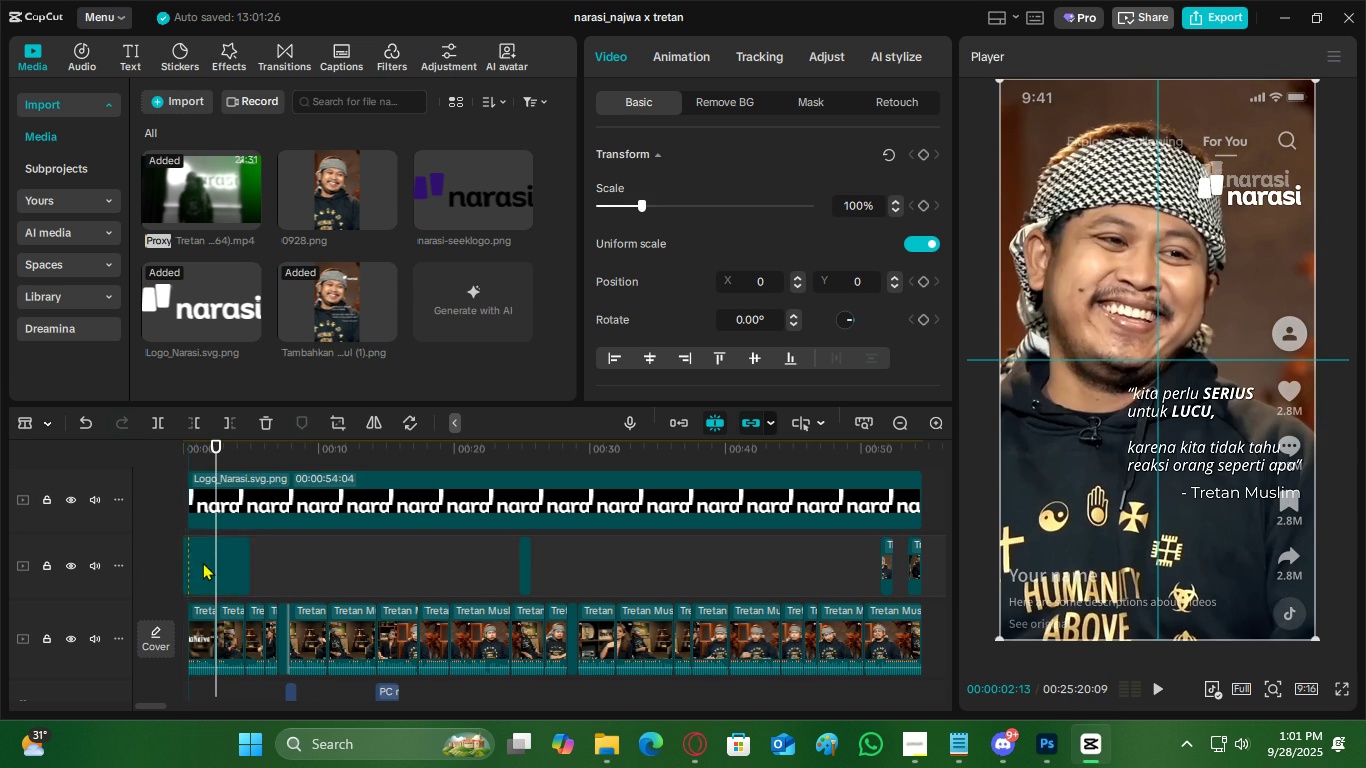 
double_click([203, 562])
 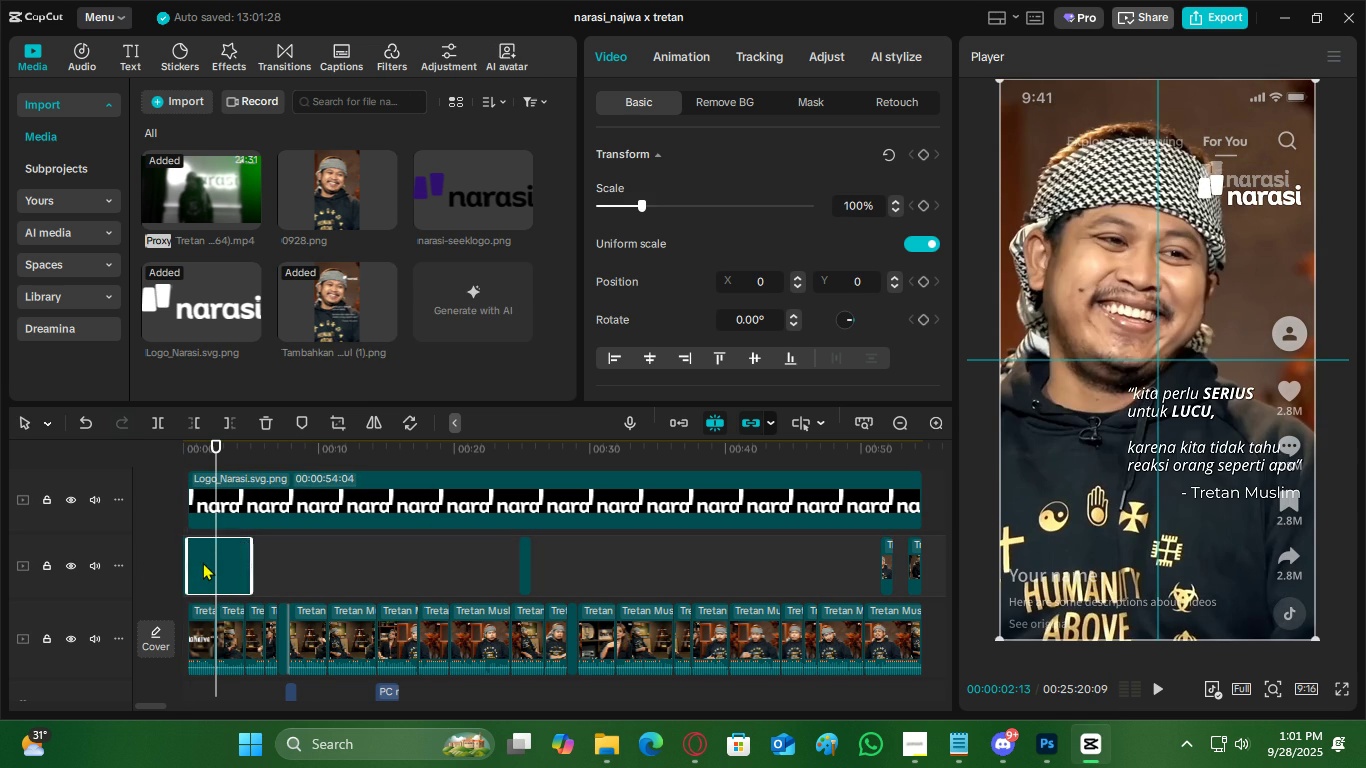 
key(X)
 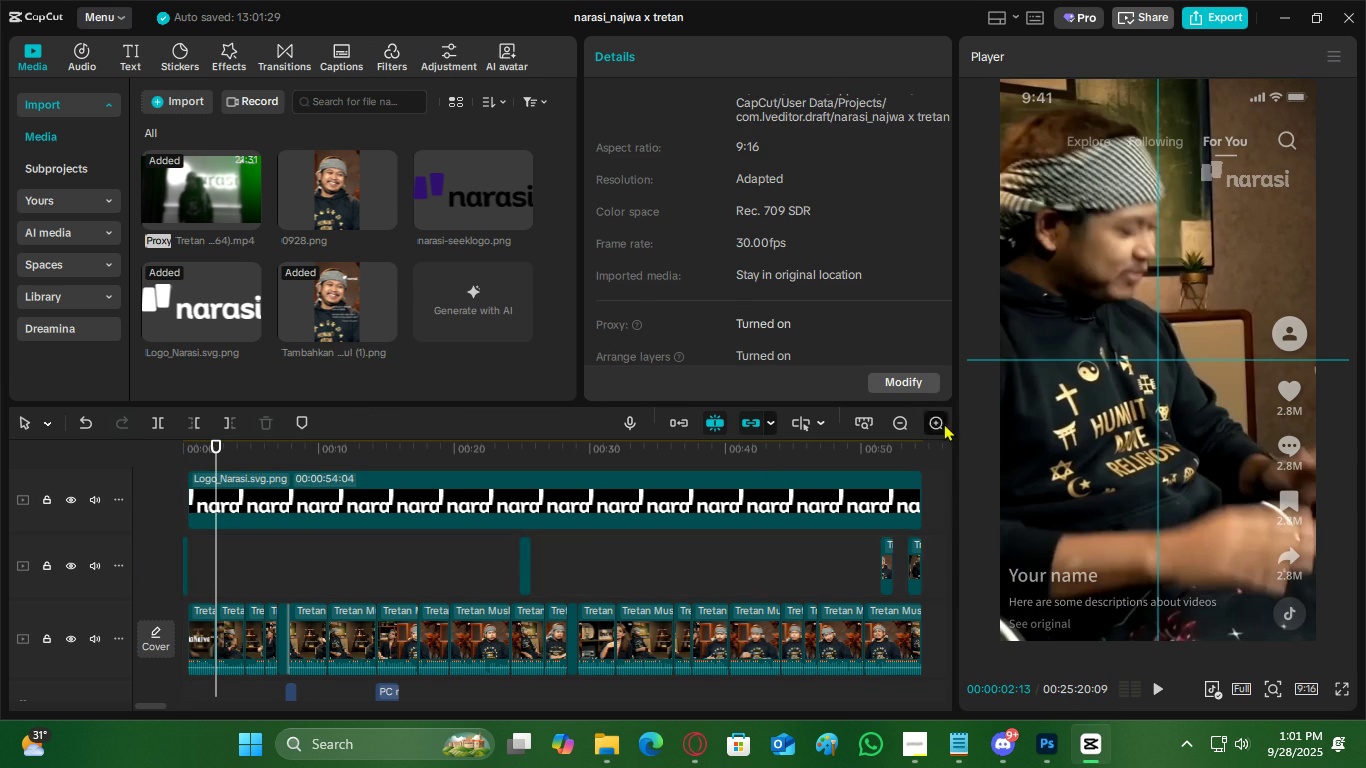 
double_click([941, 422])
 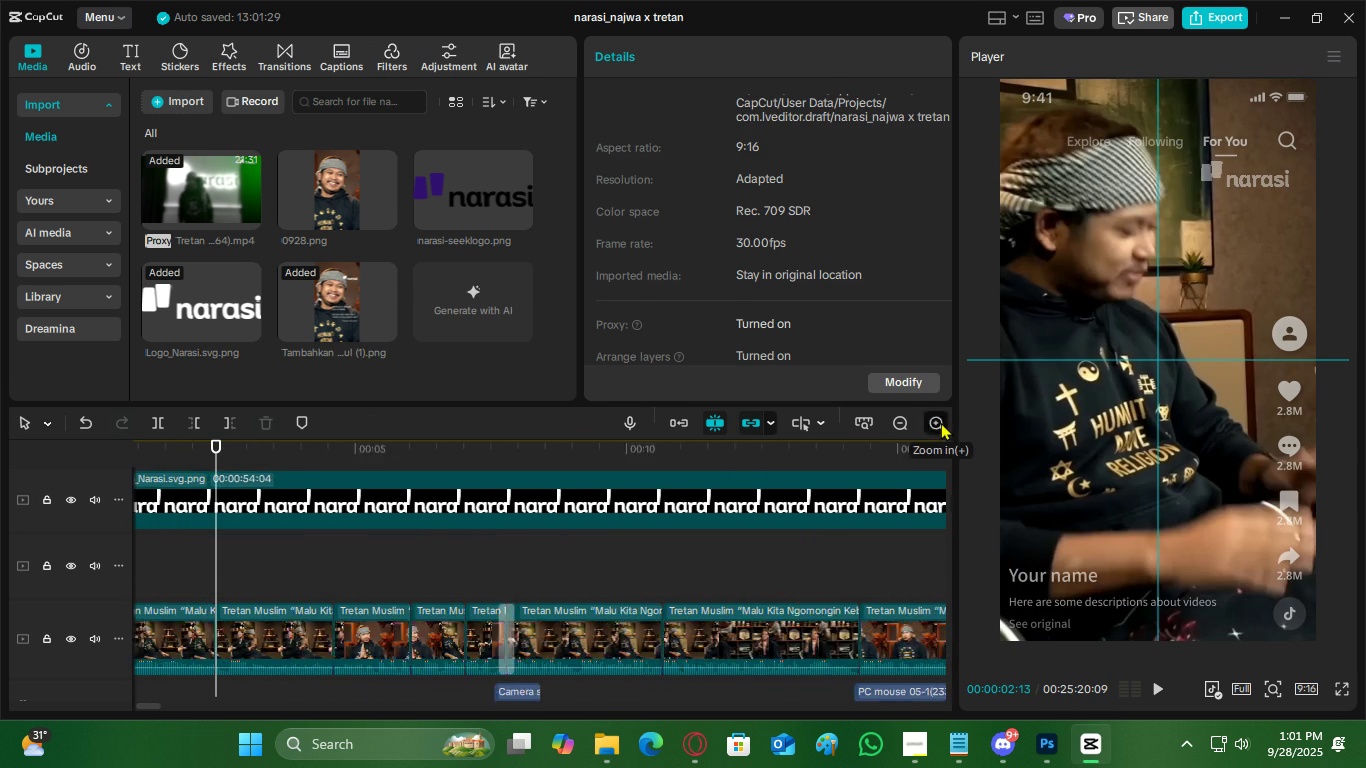 
triple_click([941, 422])